 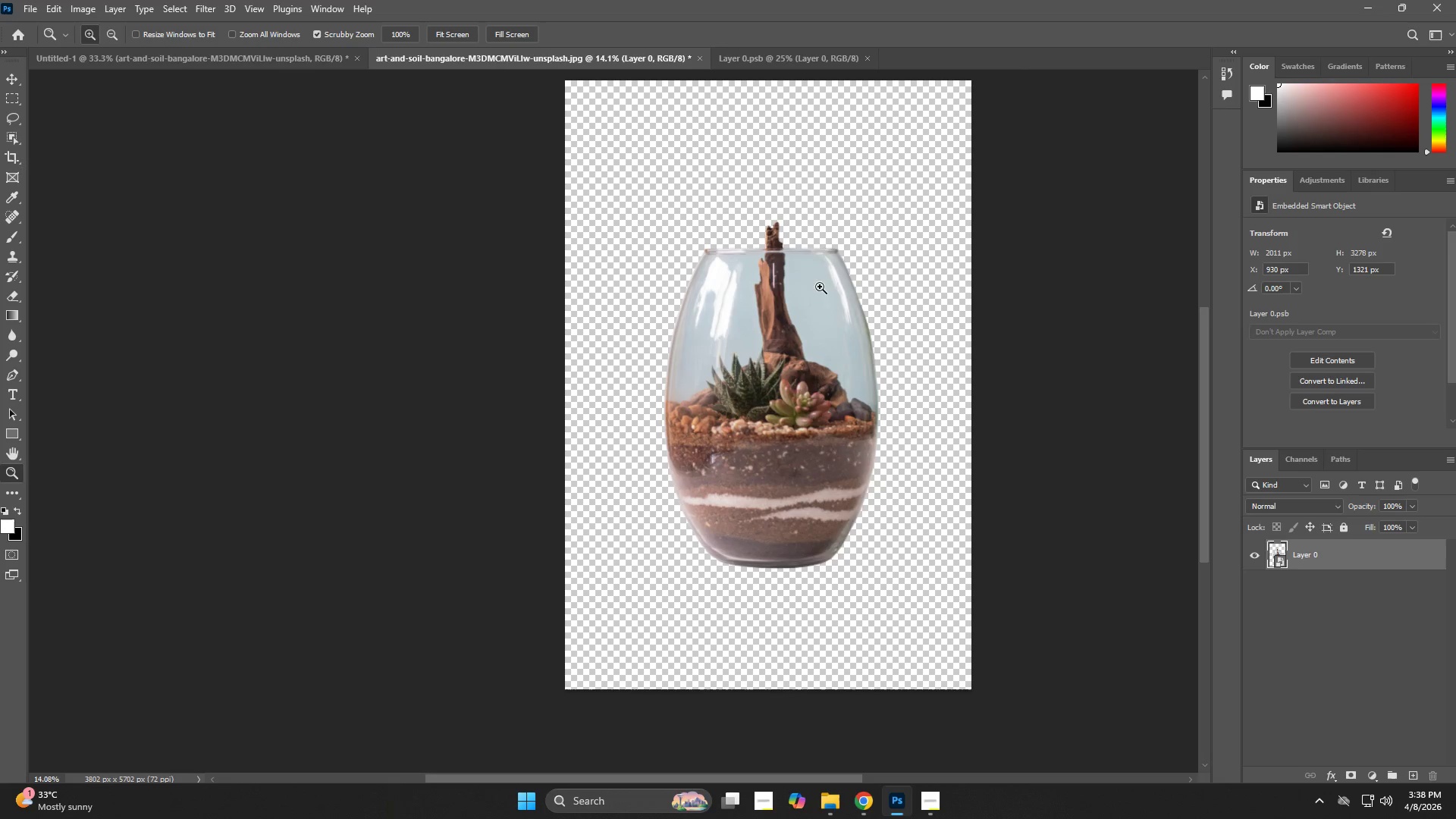 
key(Control+J)
 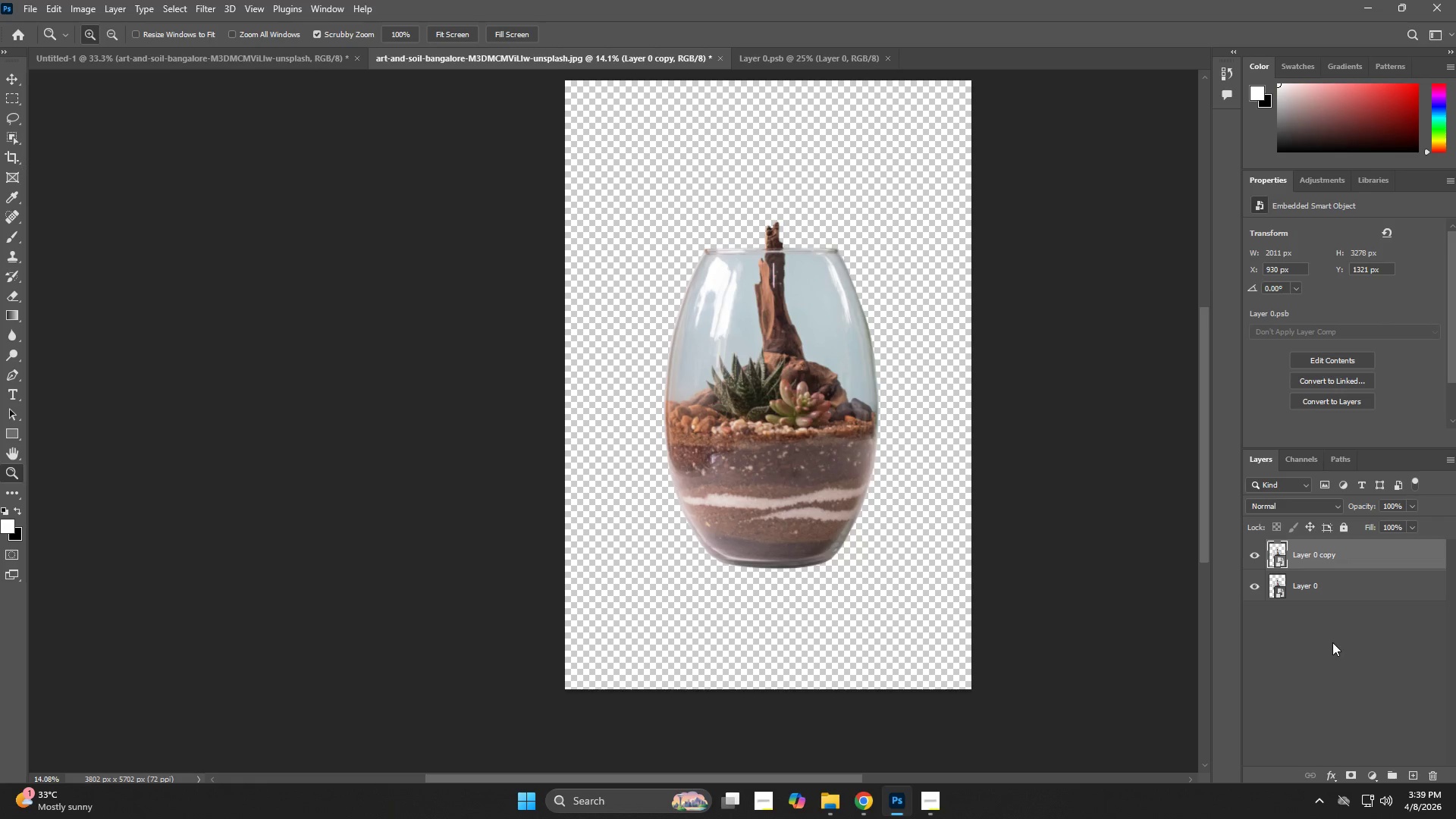 
left_click([1345, 772])
 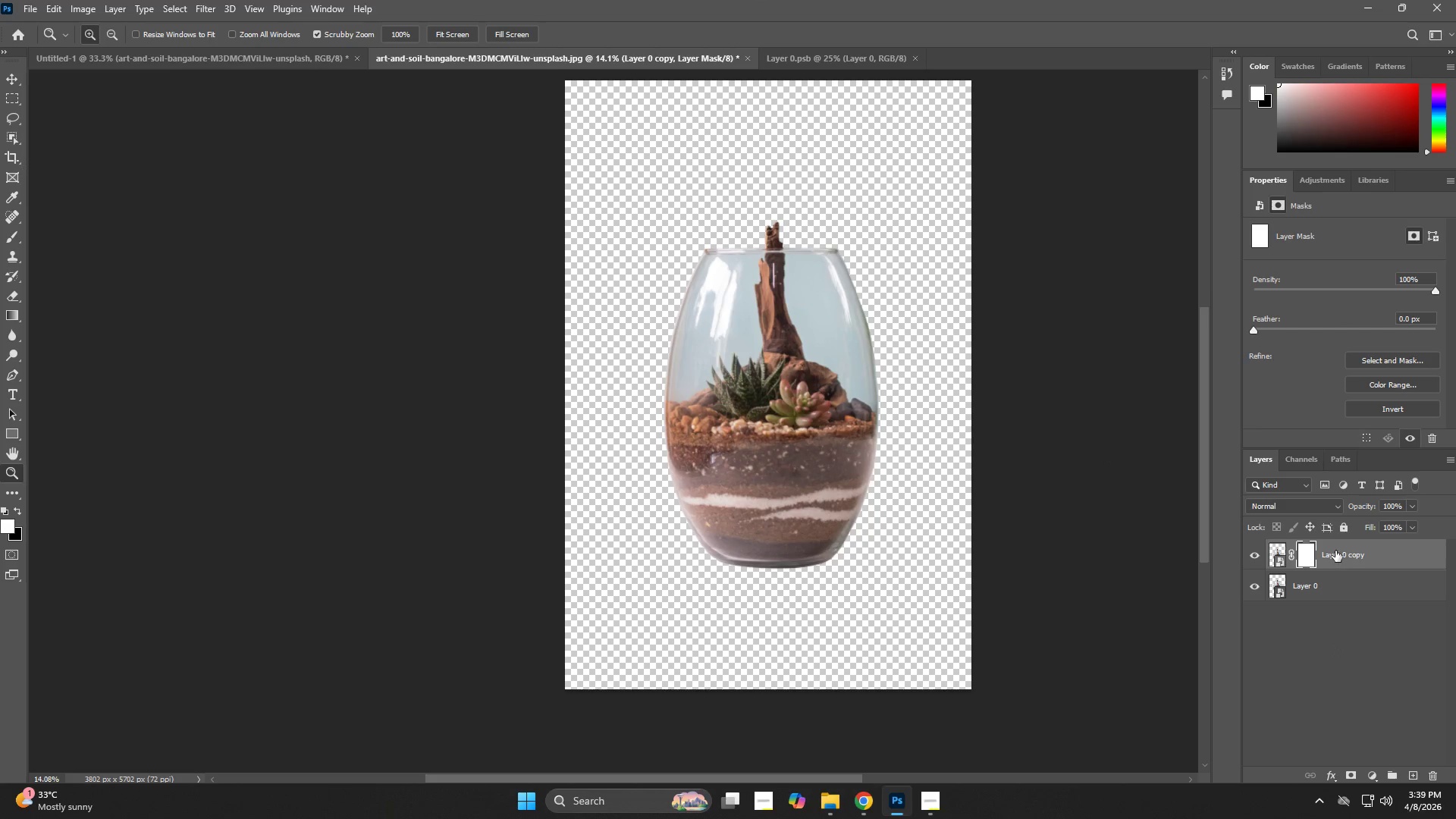 
left_click([1323, 509])
 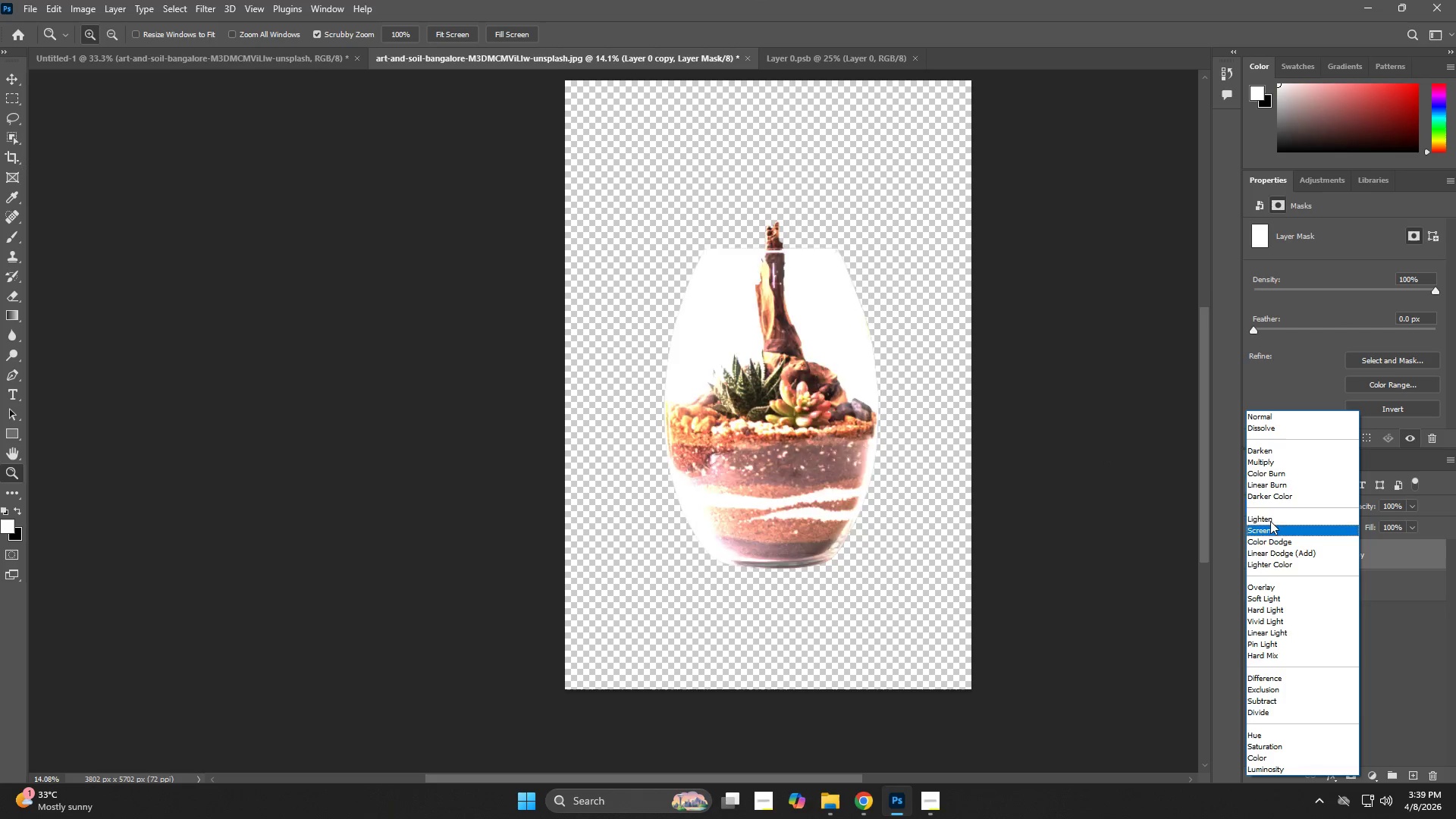 
wait(10.89)
 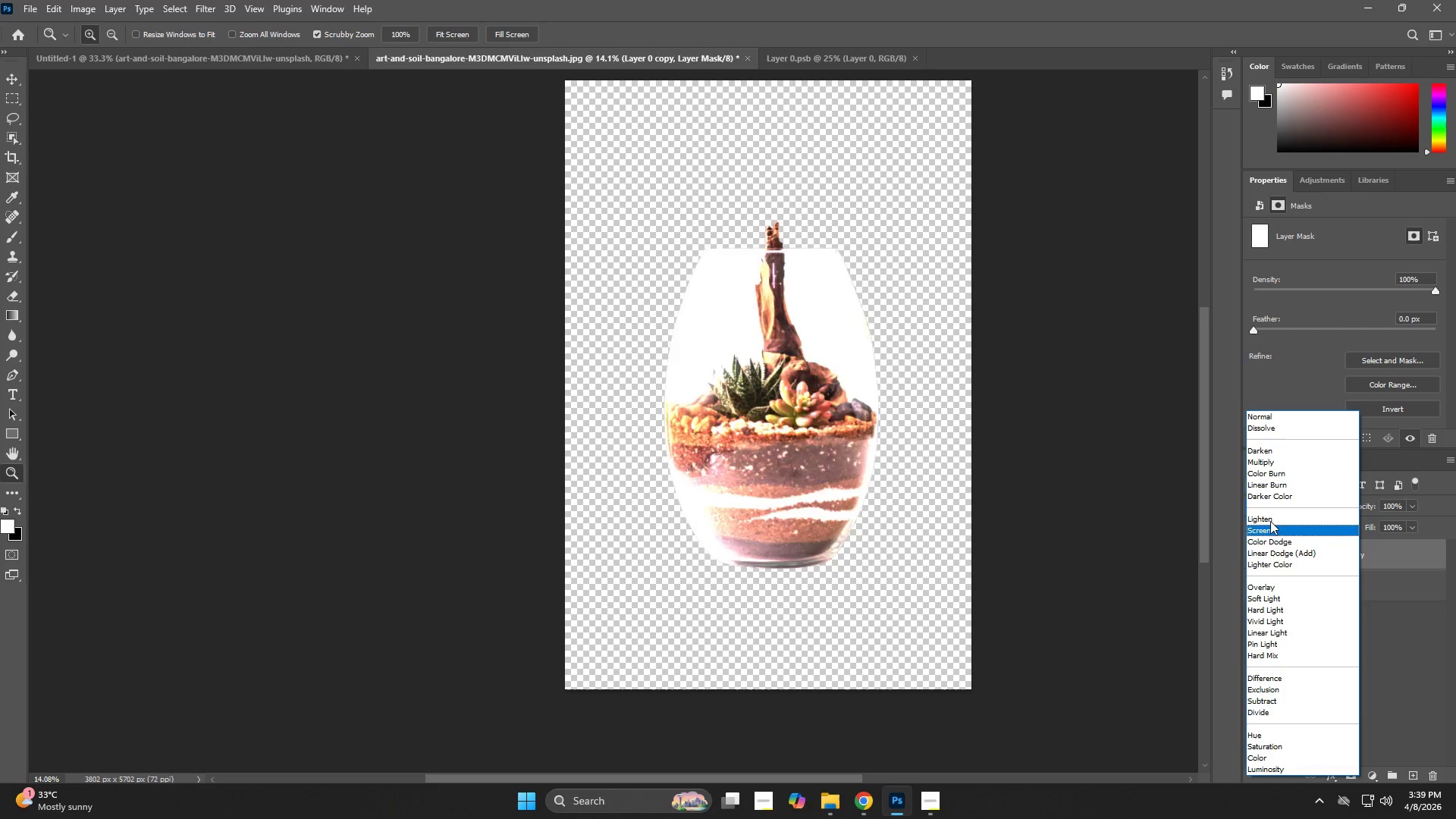 
left_click([1137, 607])
 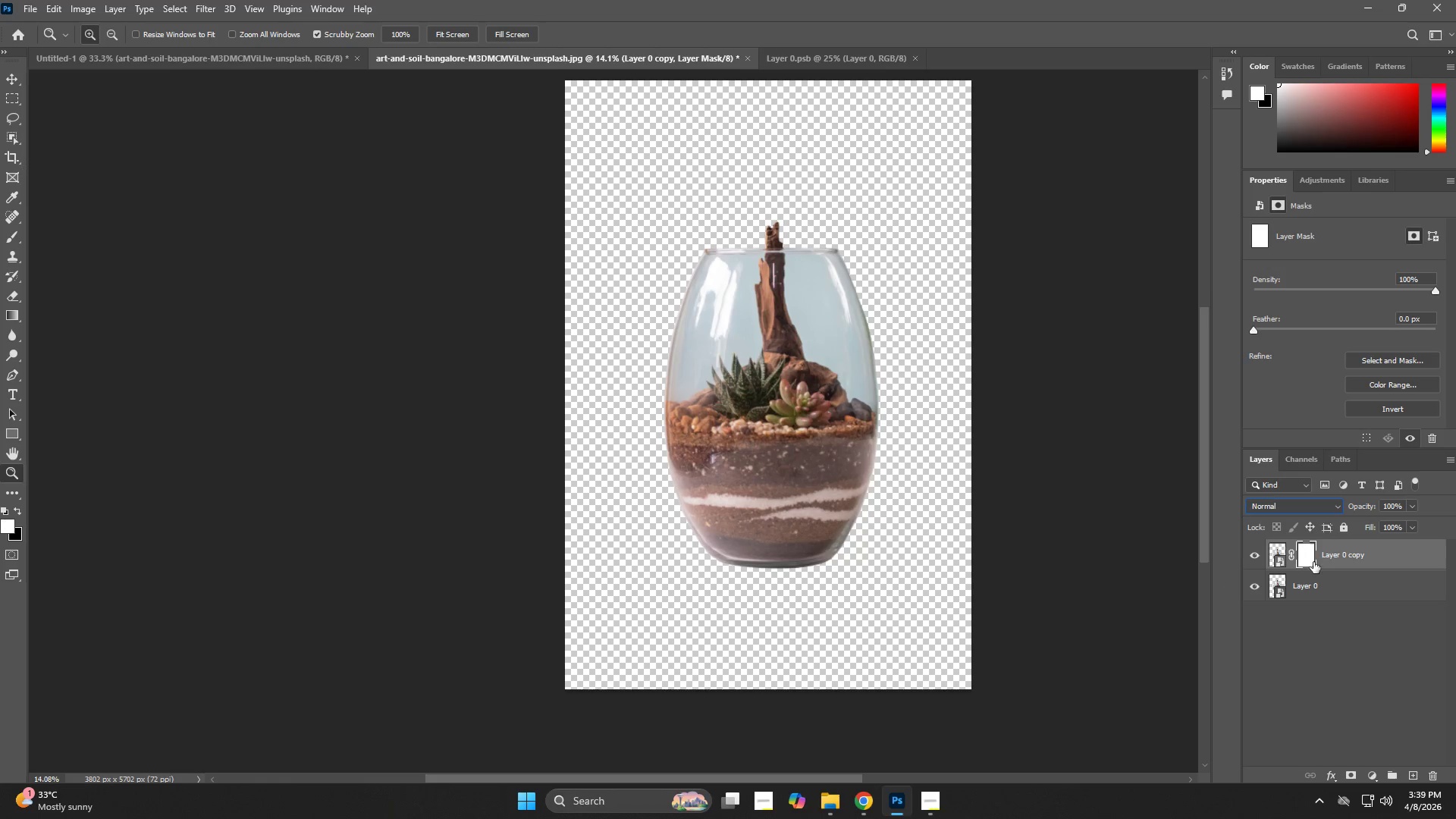 
left_click([1308, 557])
 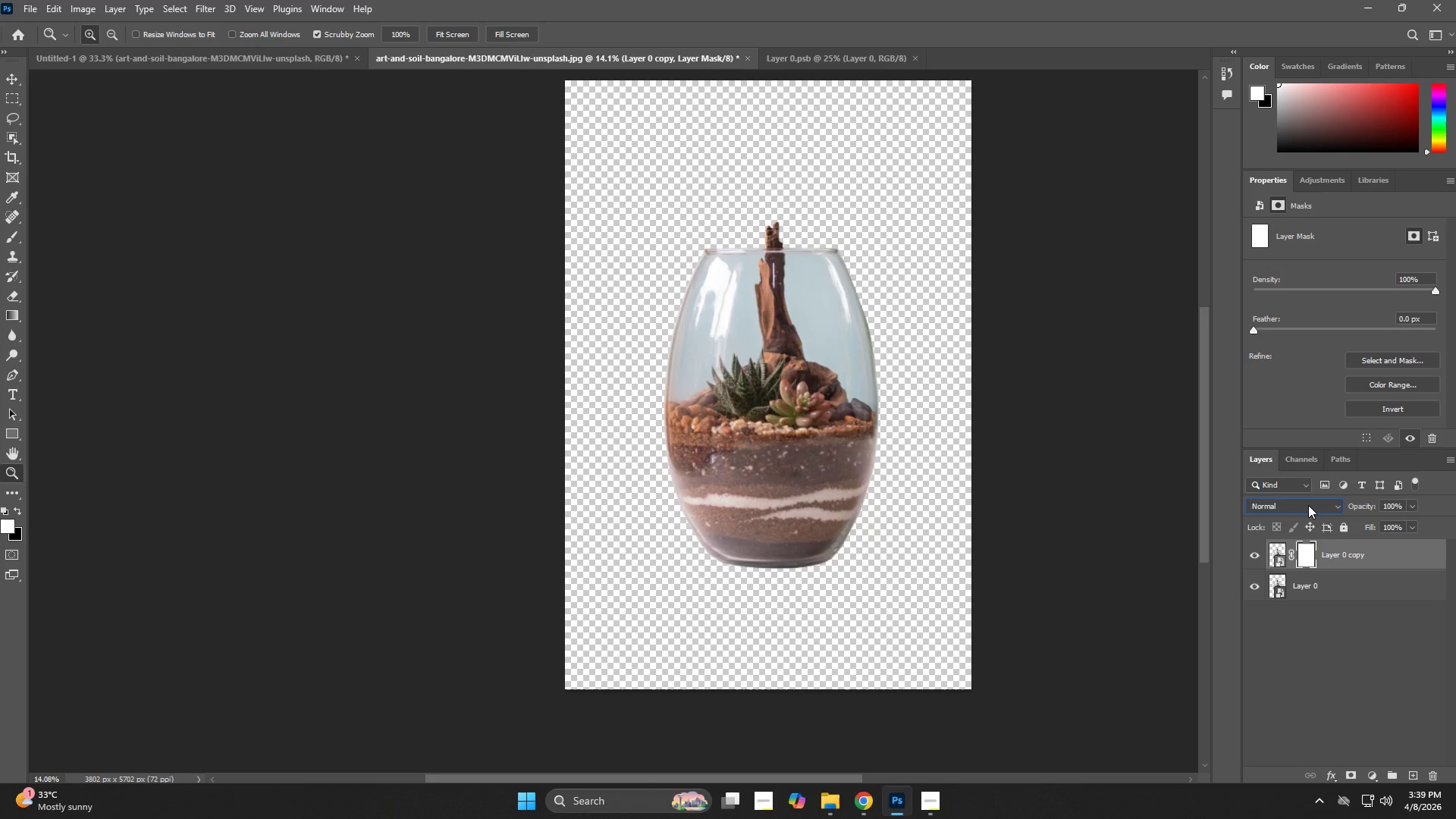 
wait(5.09)
 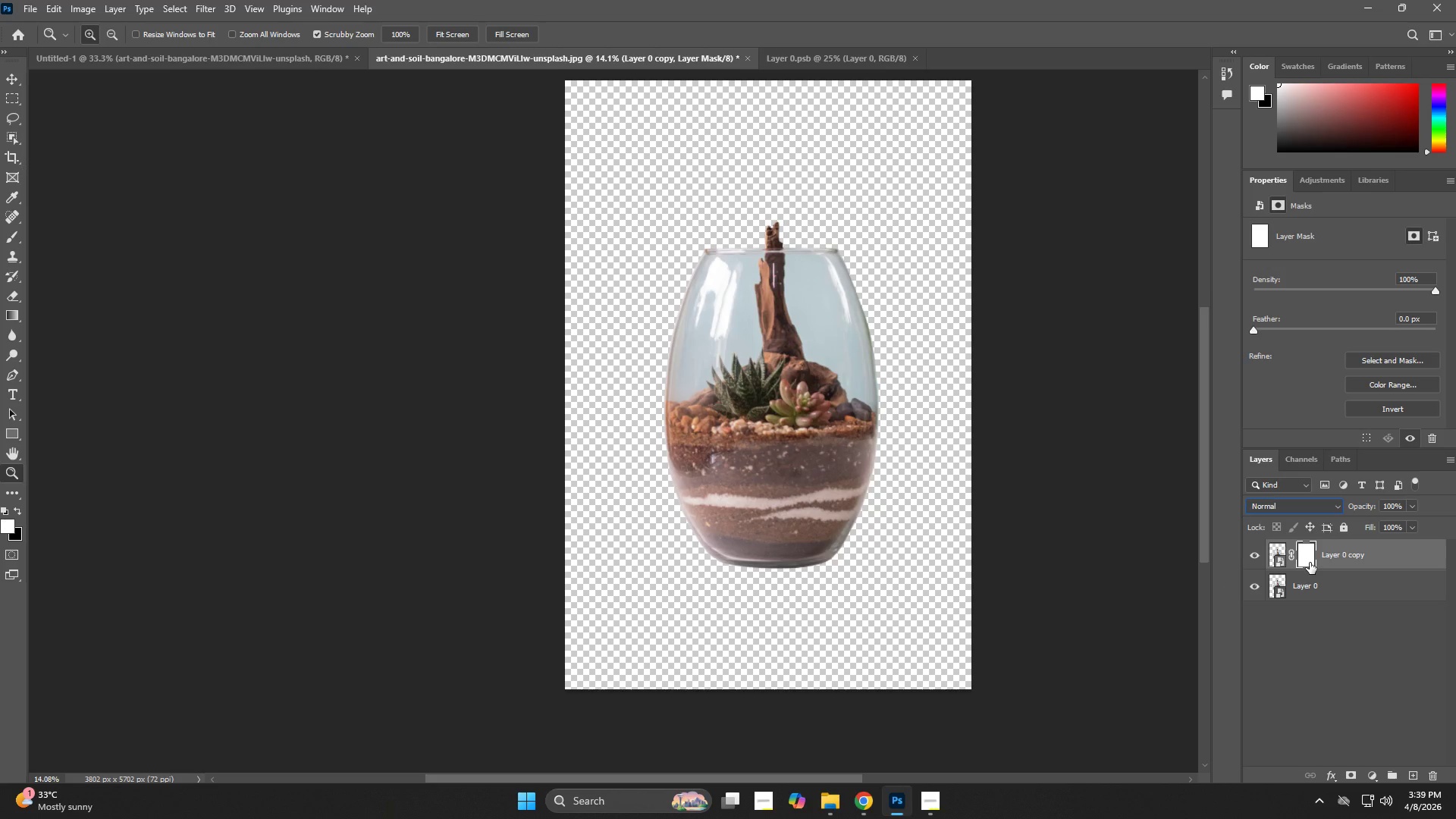 
left_click([1312, 507])
 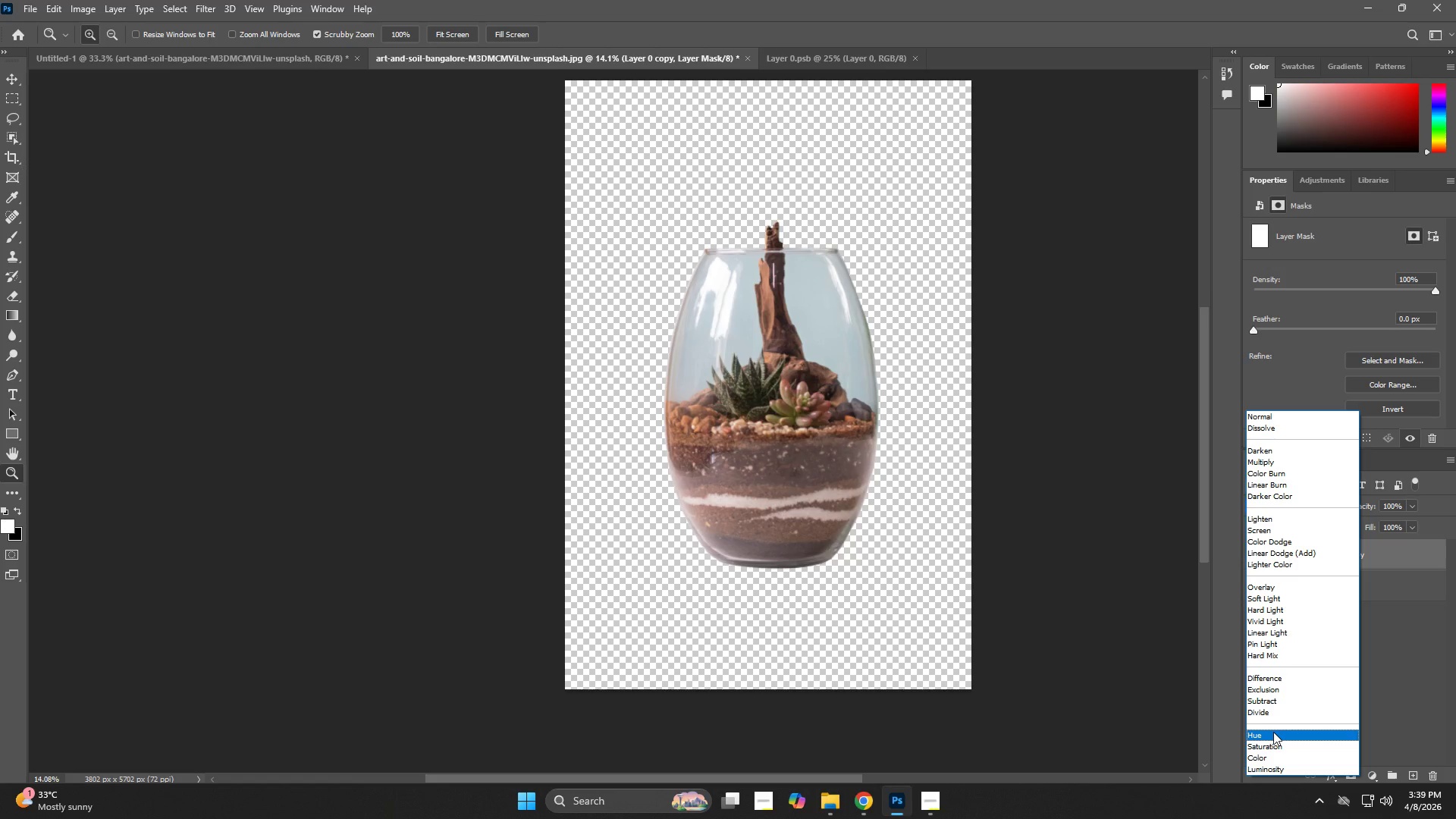 
wait(5.44)
 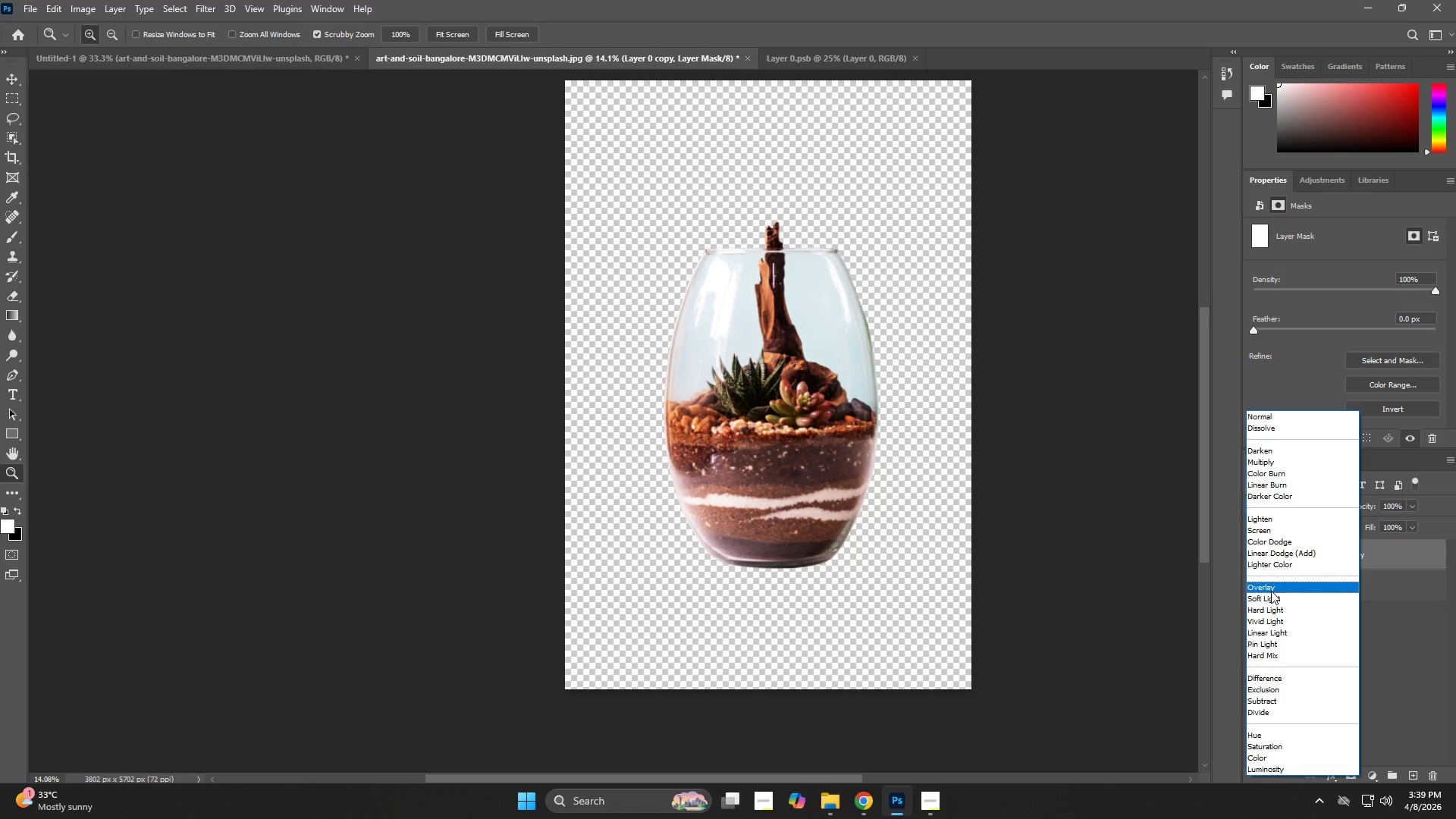 
left_click([1078, 623])
 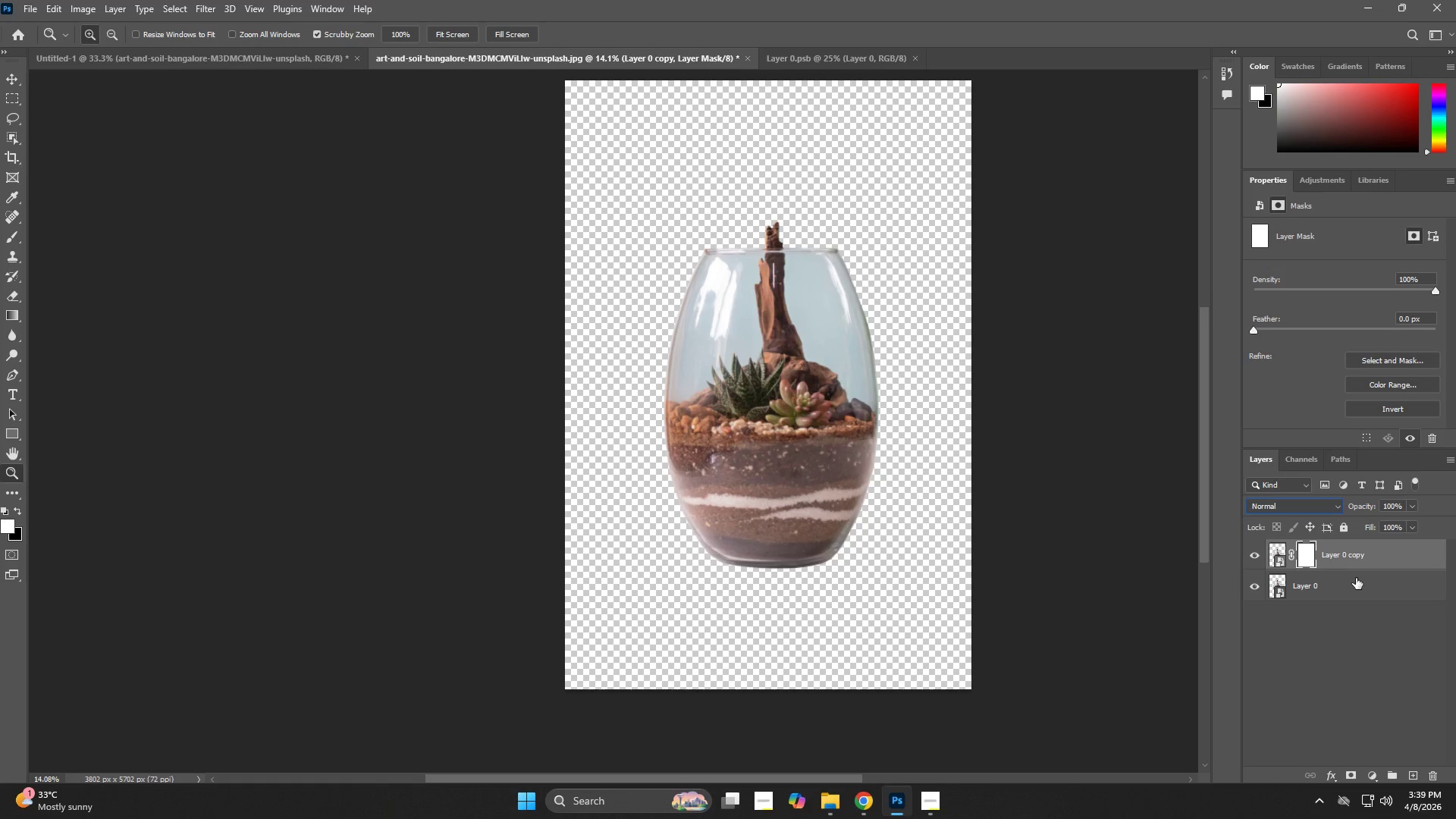 
key(Control+J)
 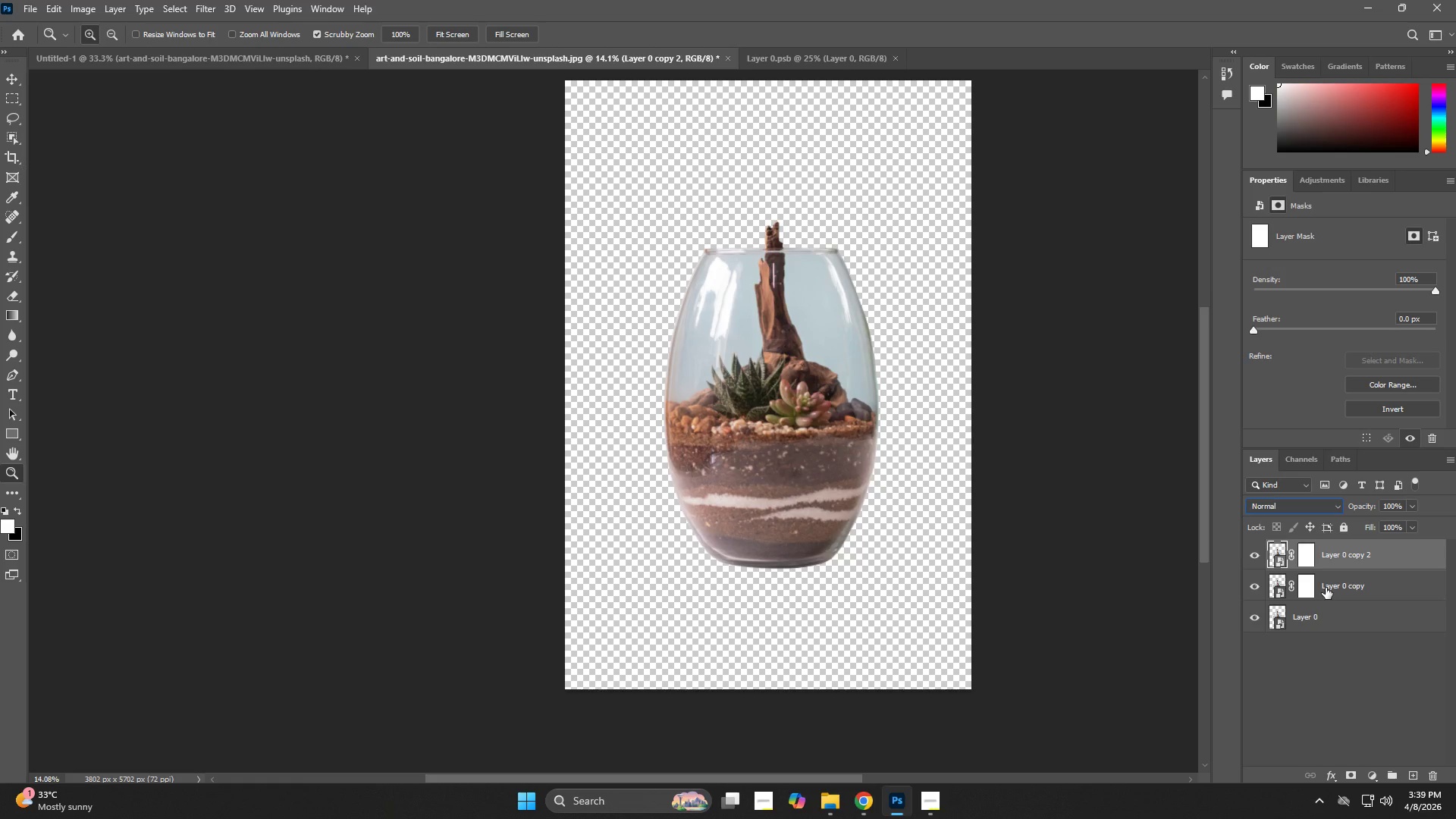 
left_click([1326, 588])
 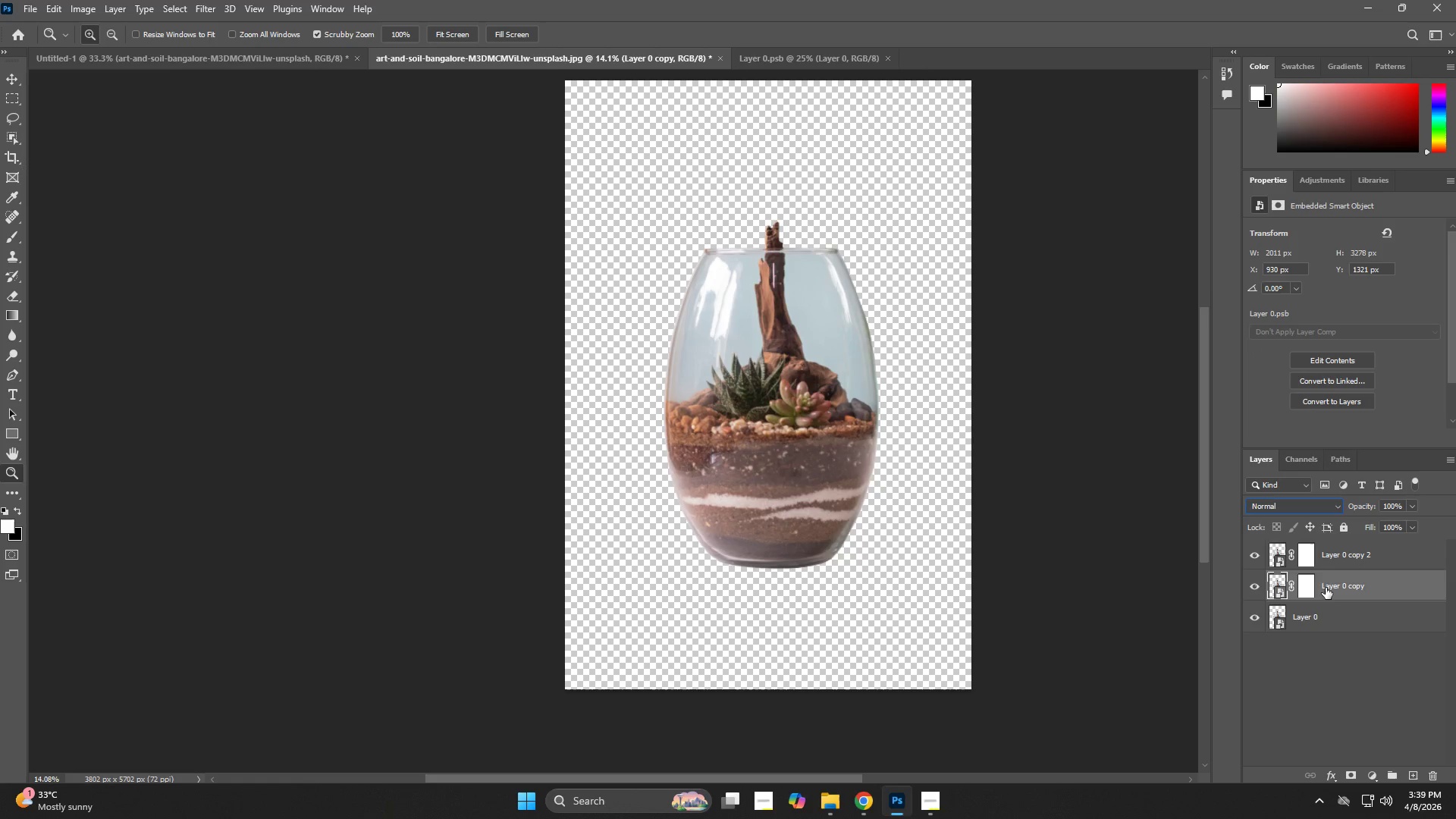 
hold_key(key=ControlLeft, duration=0.58)
 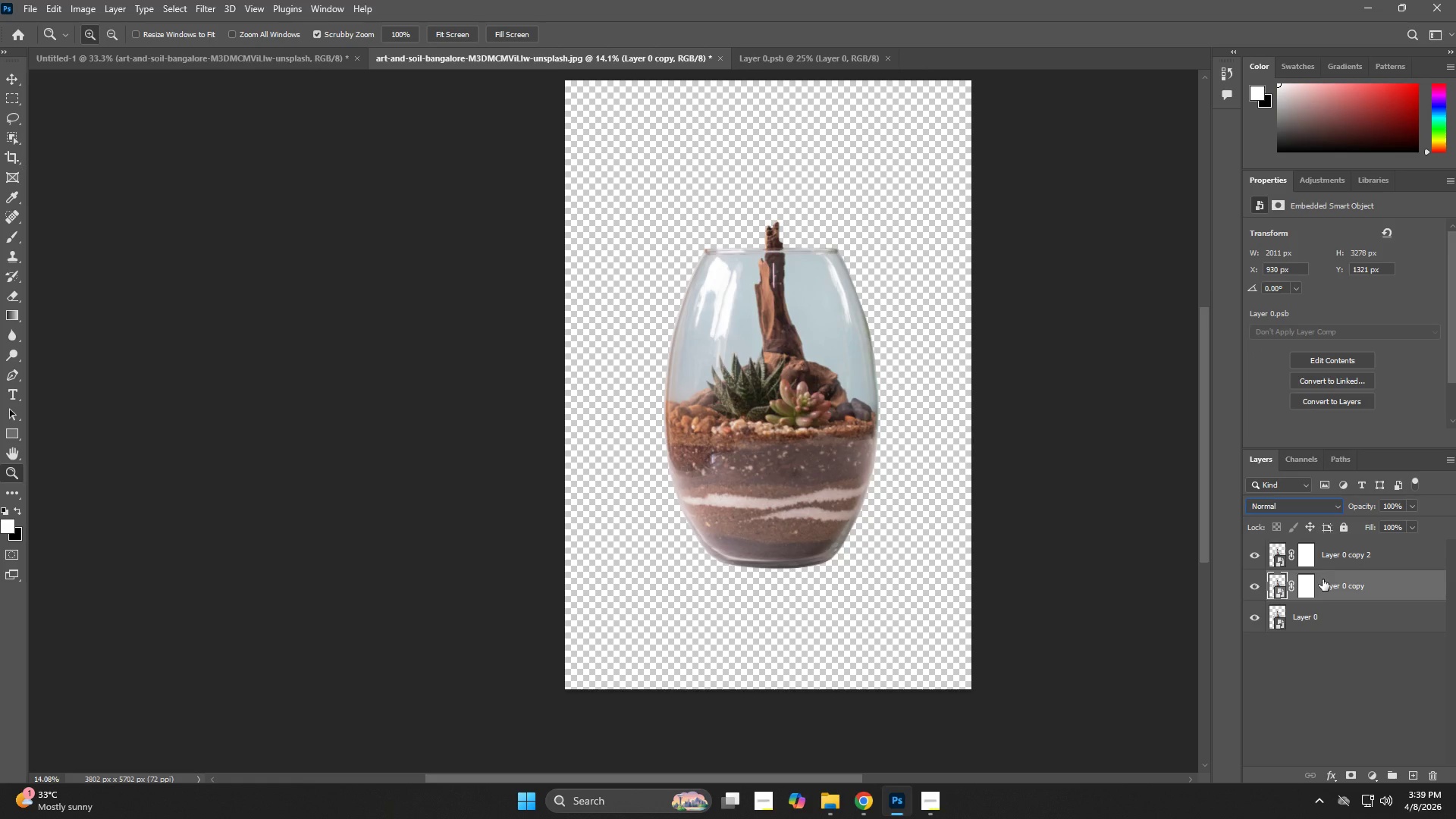 
key(Control+L)
 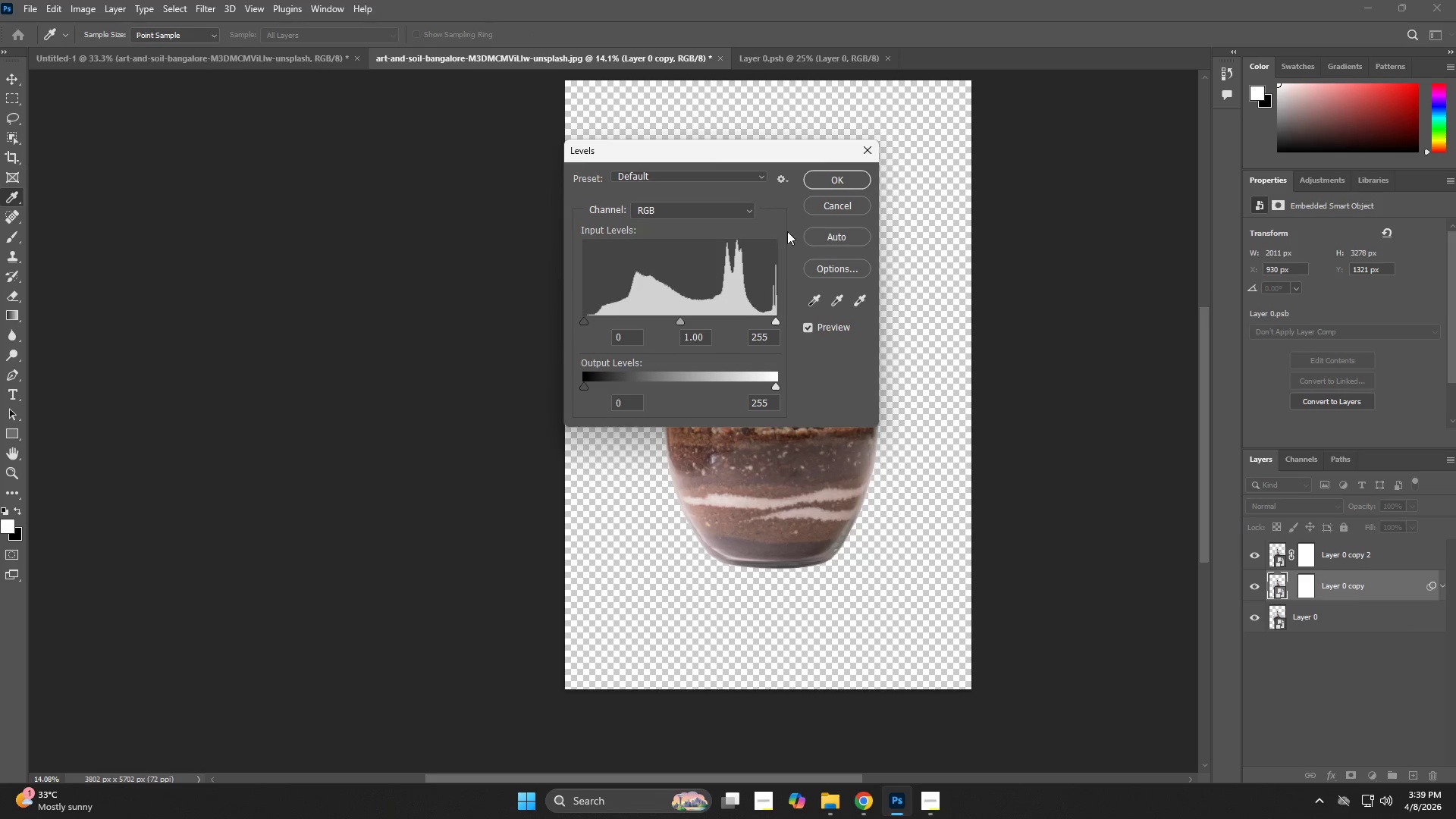 
left_click_drag(start_coordinate=[777, 148], to_coordinate=[1033, 163])
 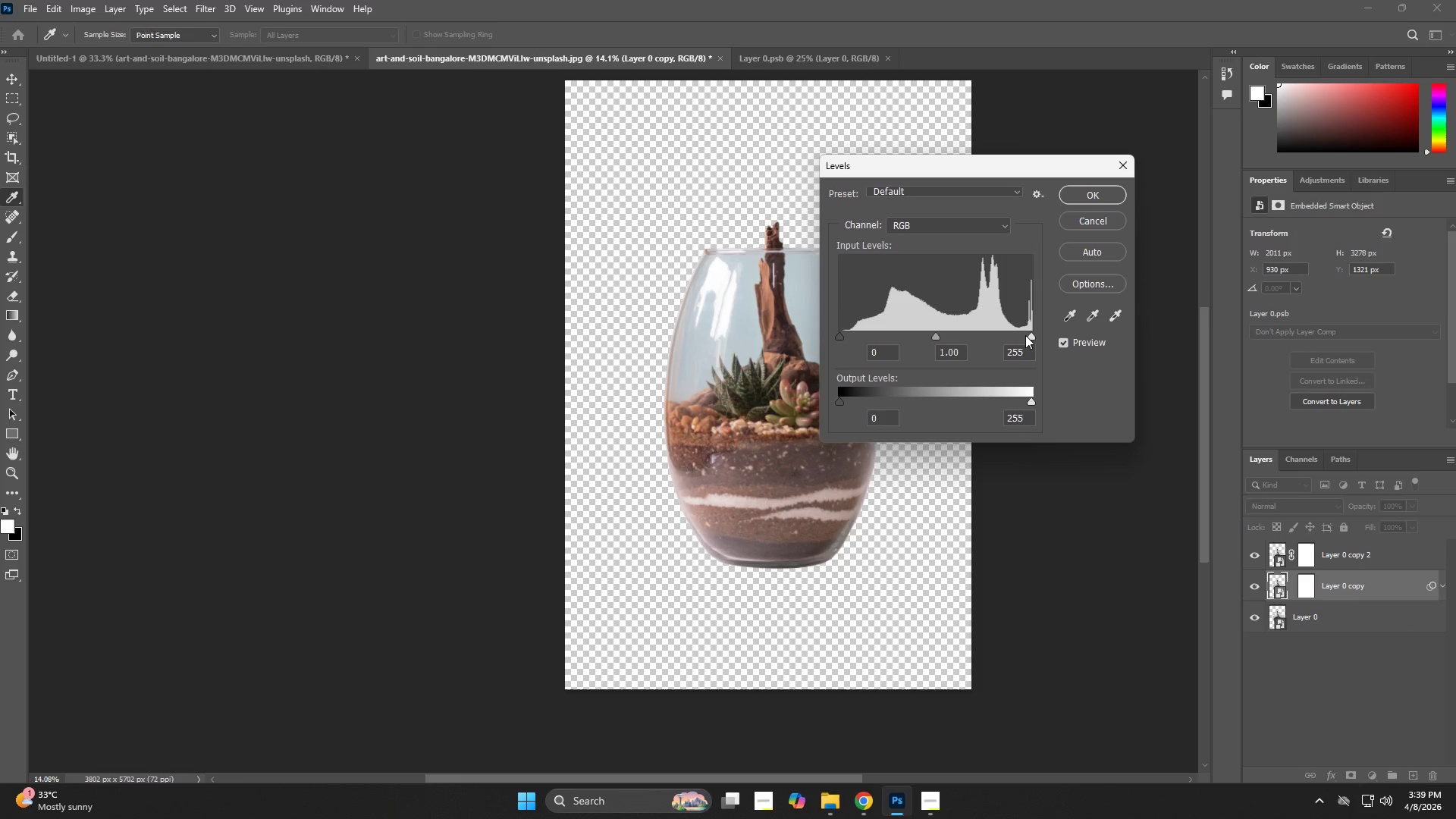 
left_click_drag(start_coordinate=[1027, 336], to_coordinate=[963, 340])
 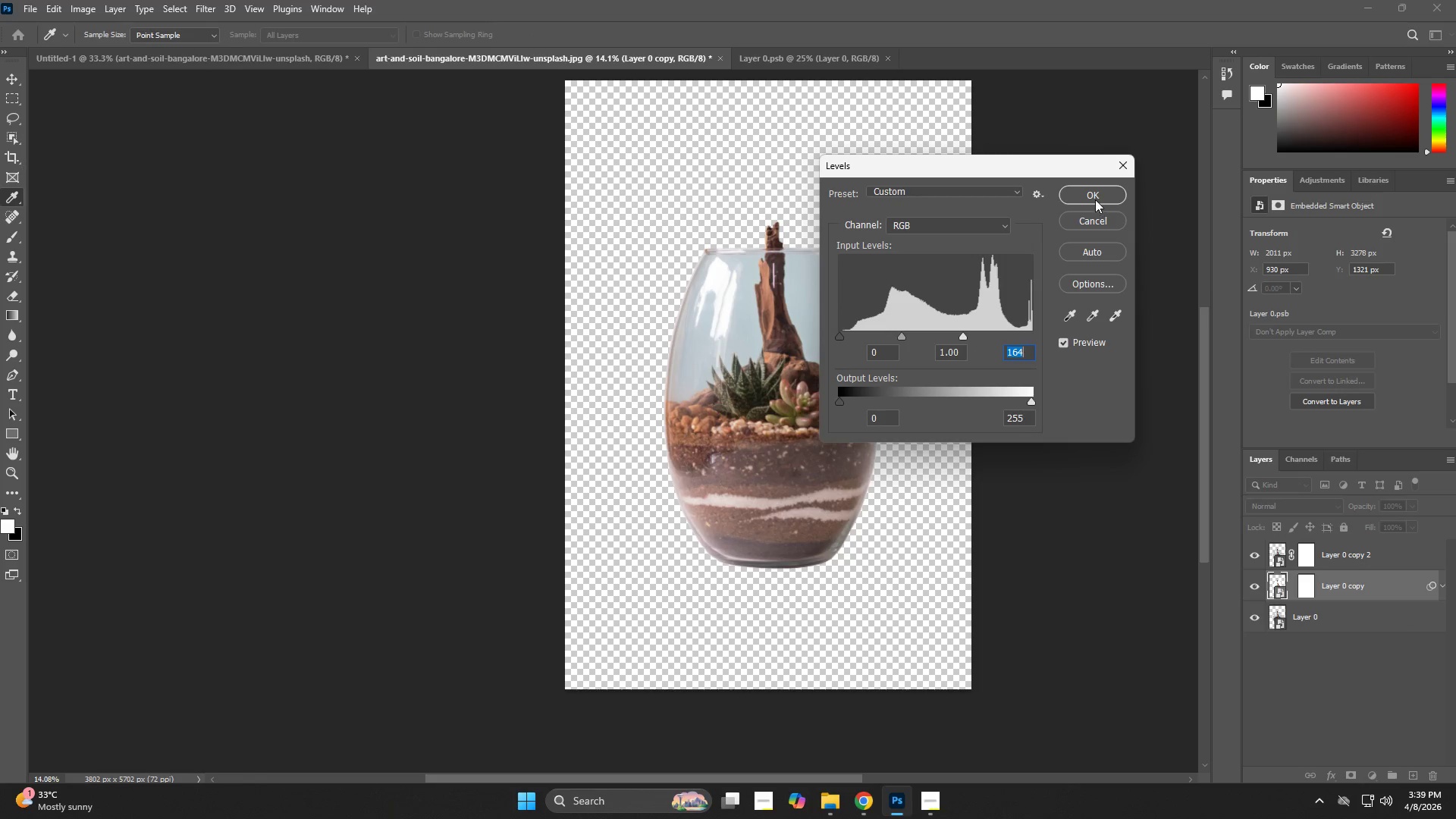 
left_click([1095, 199])
 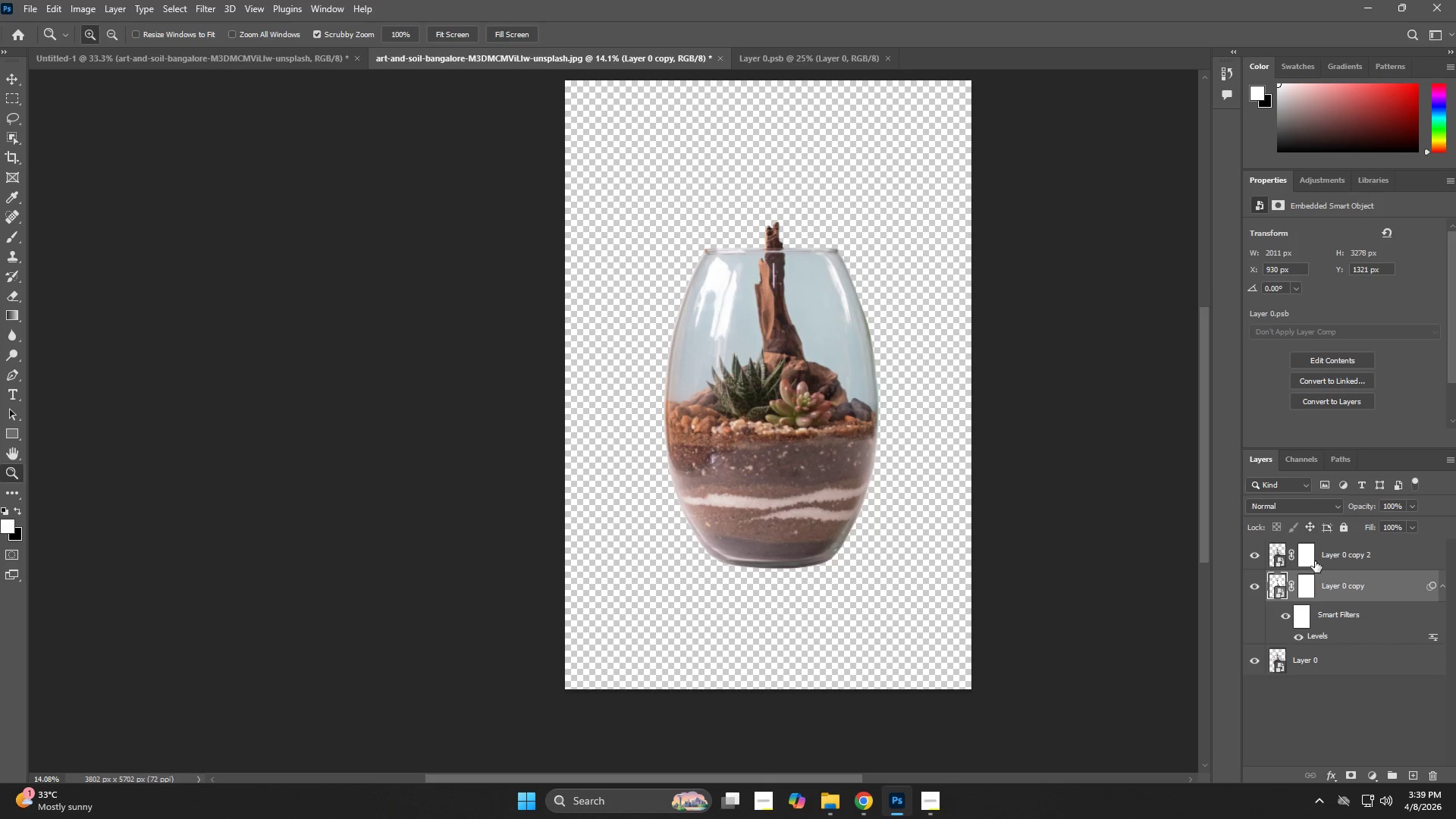 
left_click([1337, 554])
 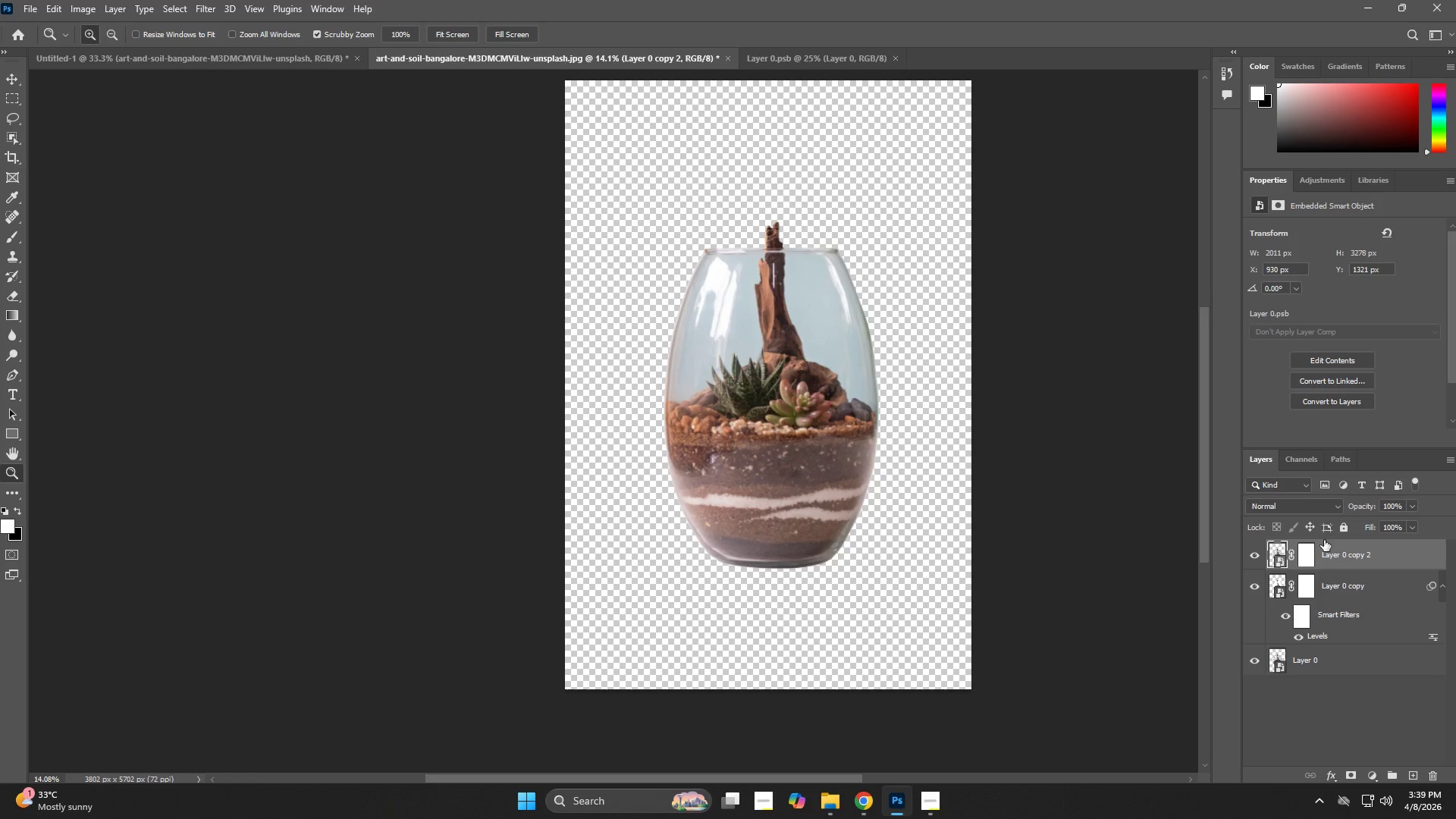 
key(Control+L)
 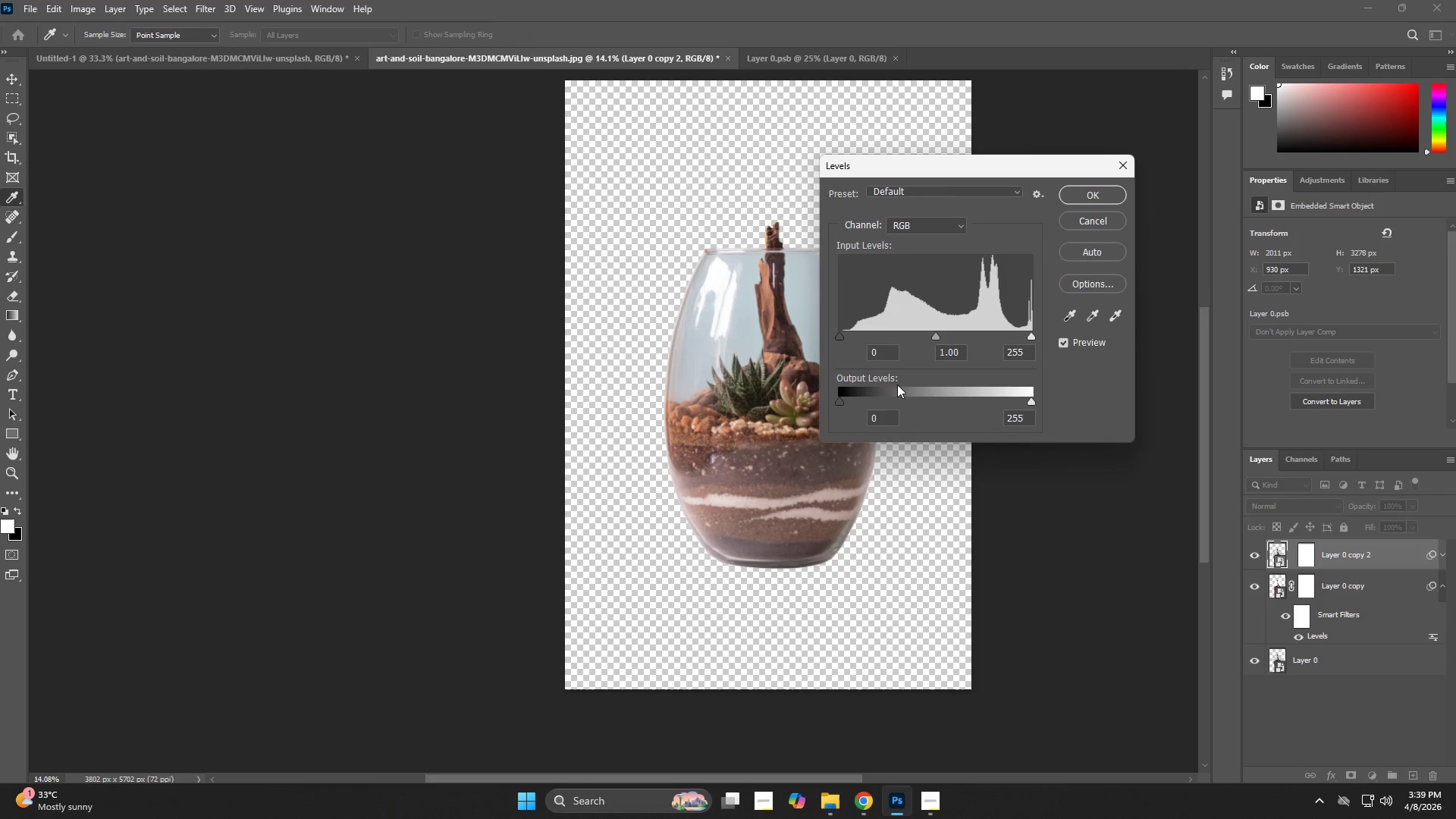 
left_click_drag(start_coordinate=[843, 337], to_coordinate=[837, 337])
 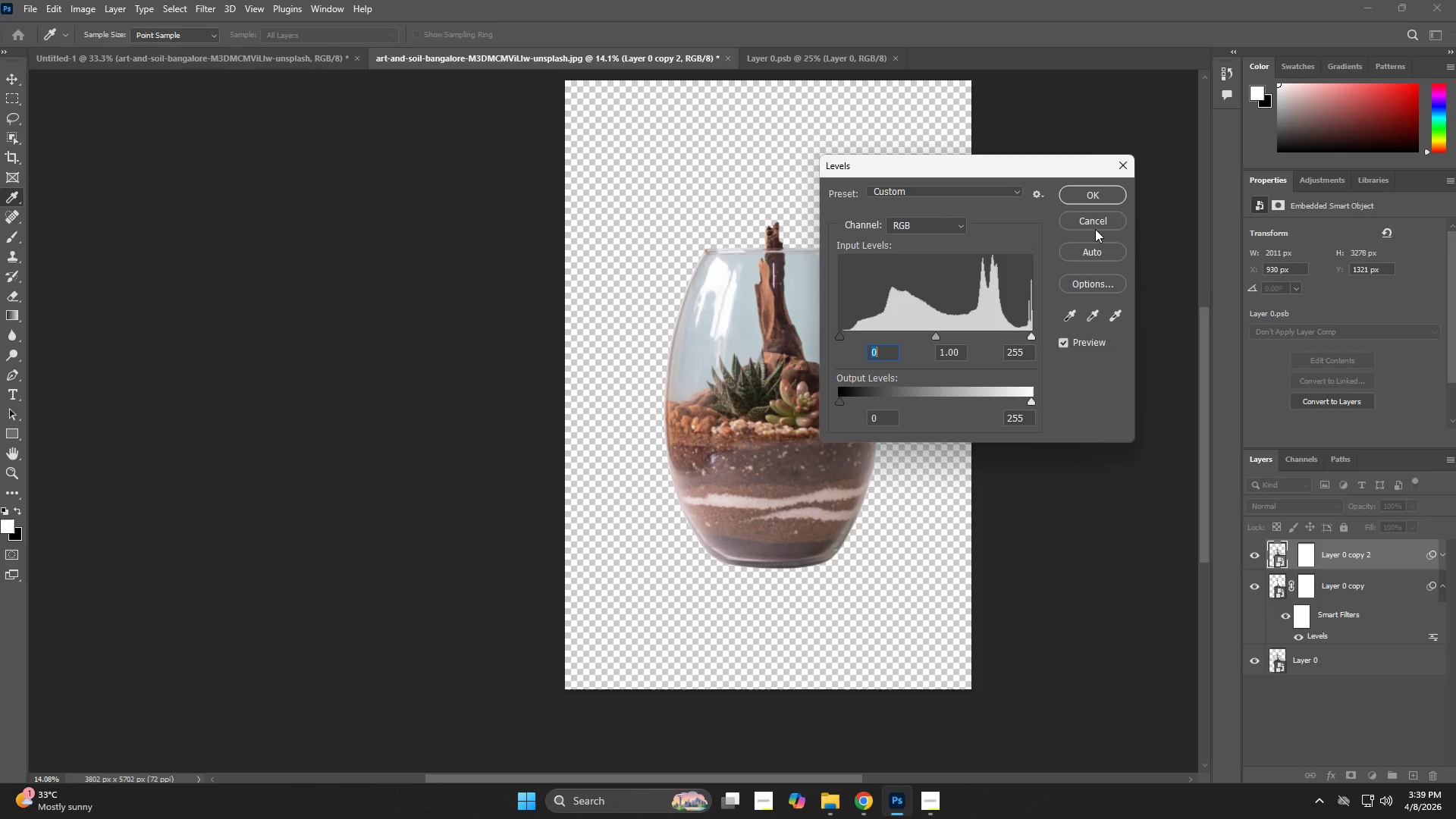 
left_click([1096, 220])
 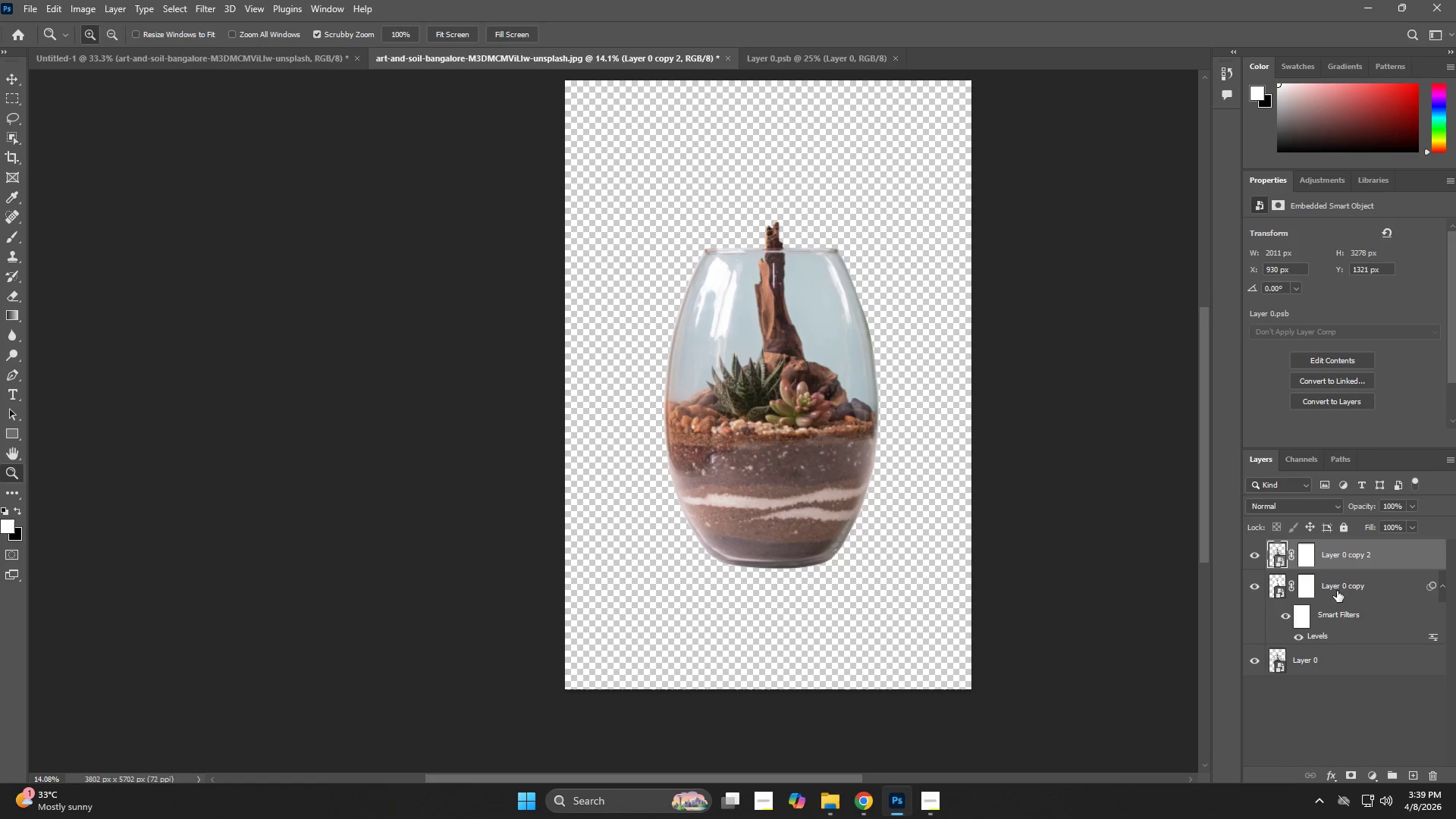 
left_click([1358, 556])
 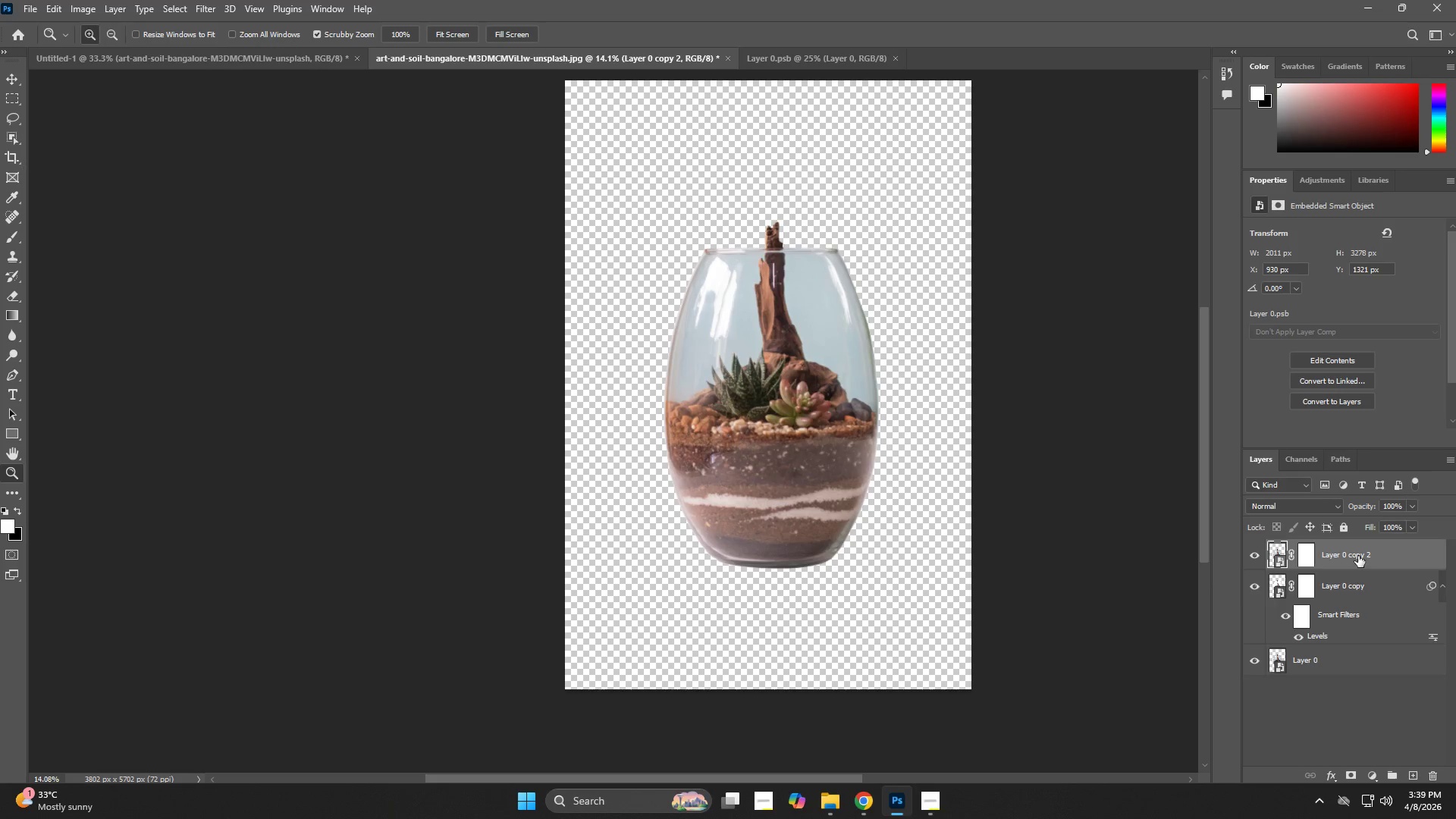 
key(Backspace)
 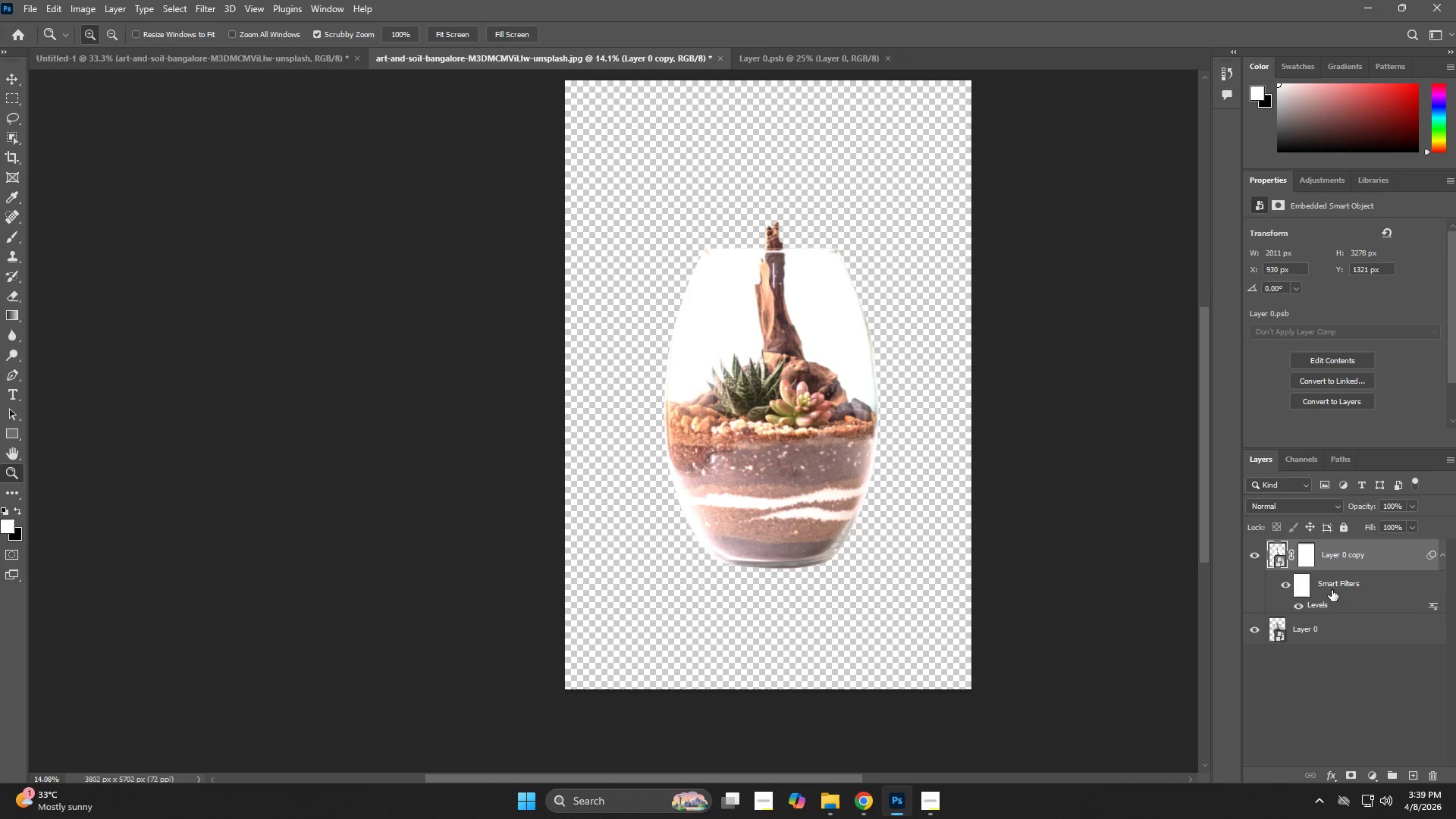 
key(Control+Z)
 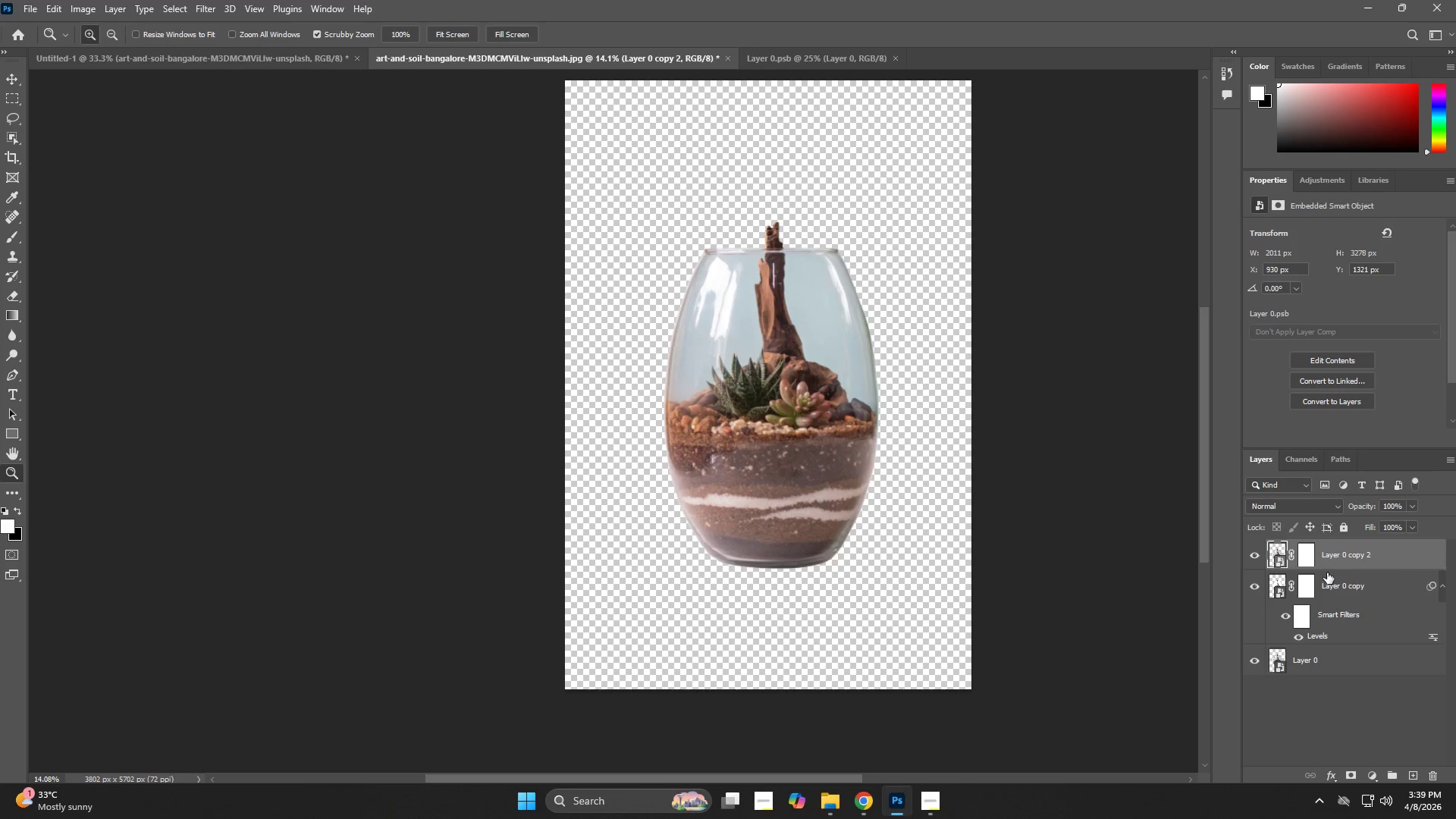 
left_click_drag(start_coordinate=[1329, 588], to_coordinate=[1342, 590])
 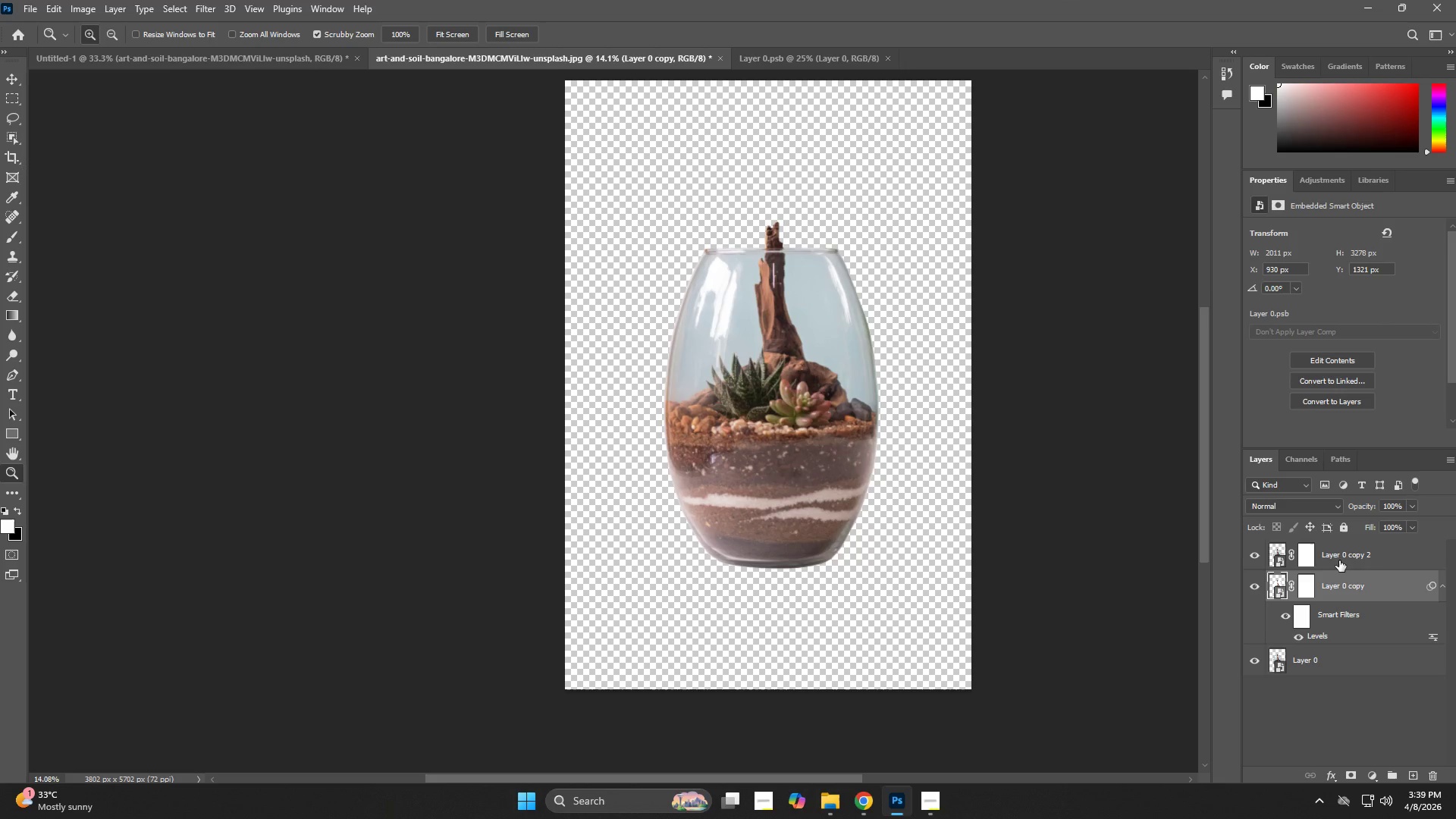 
left_click([1339, 560])
 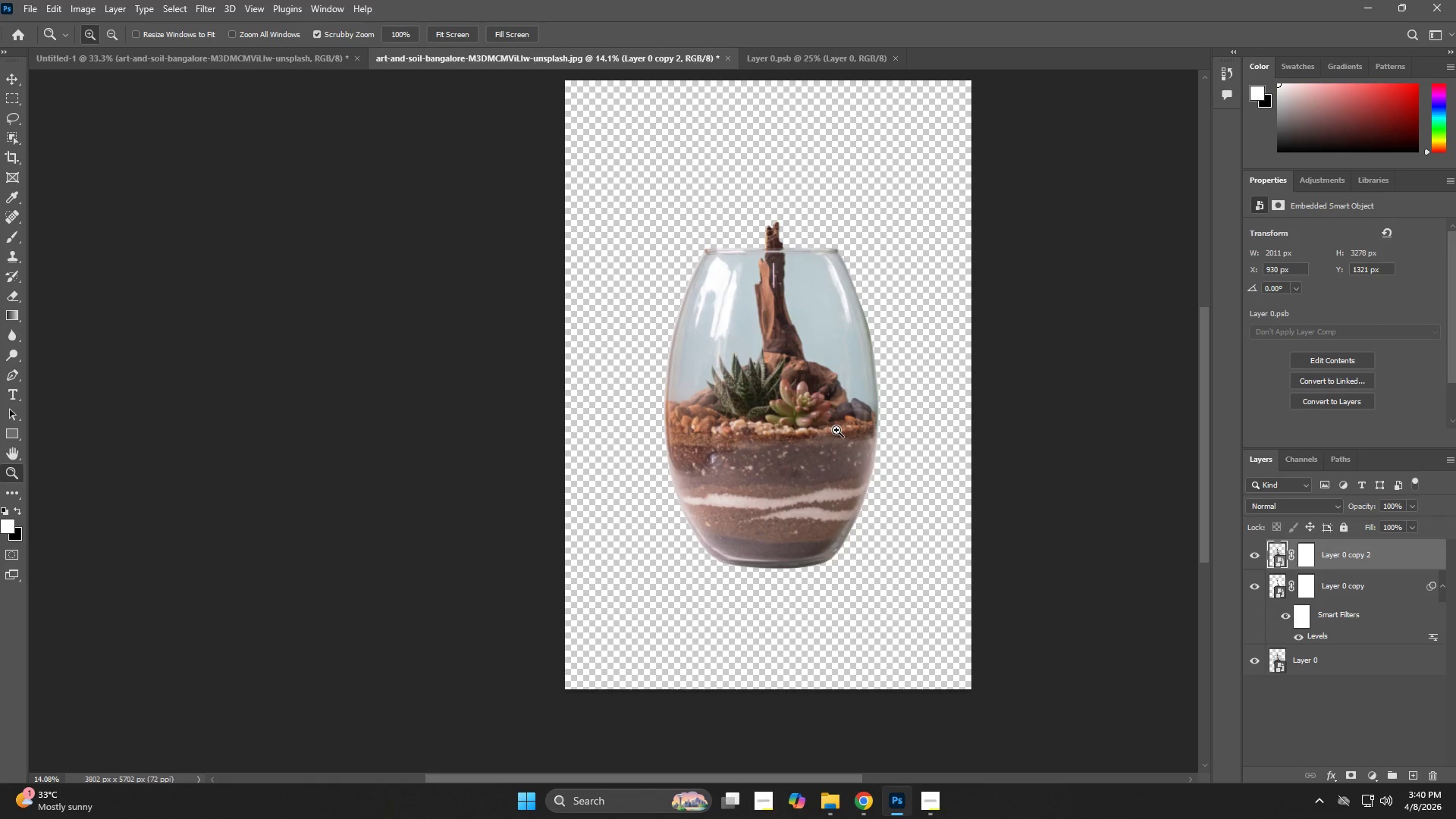 
wait(38.09)
 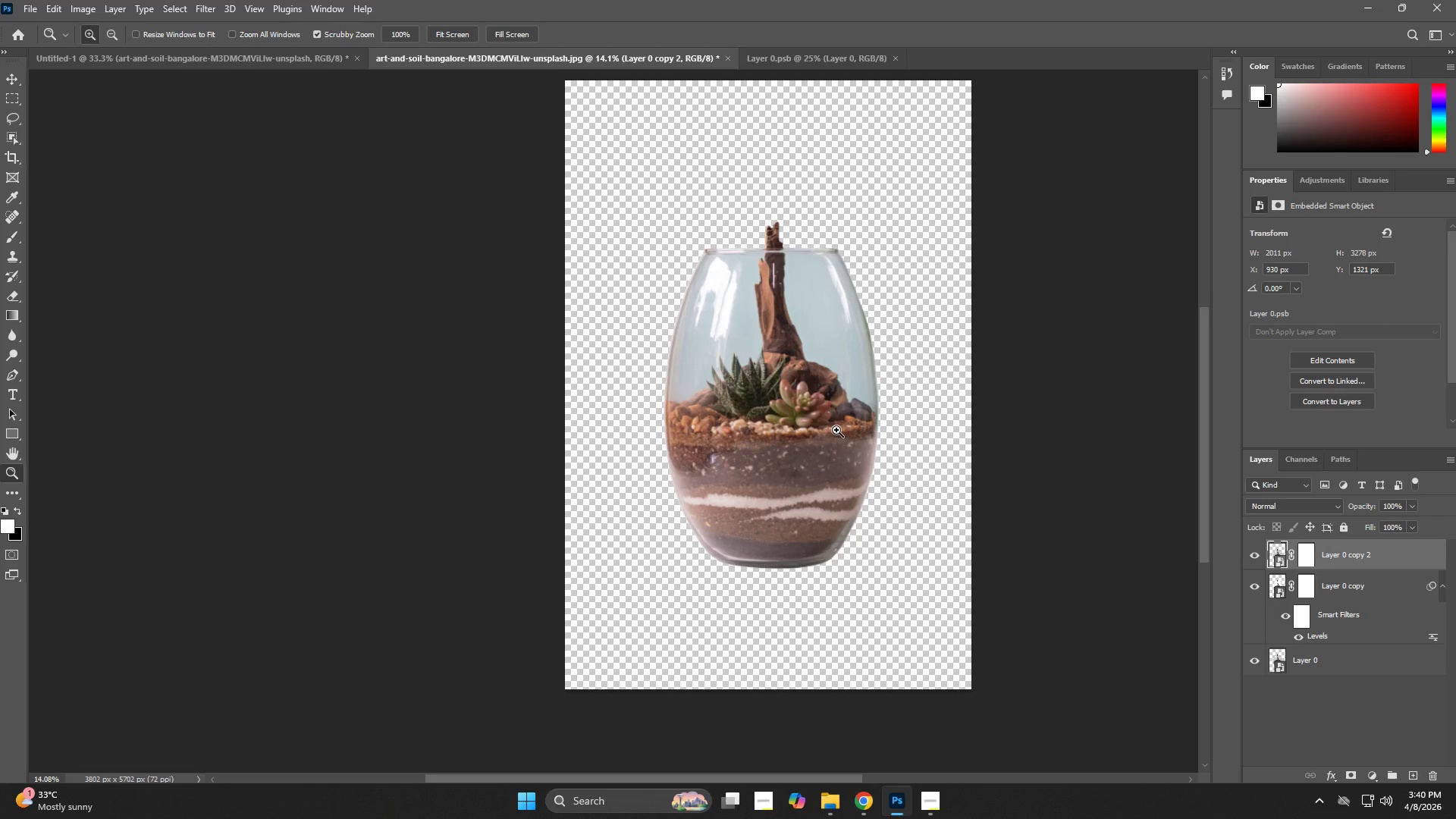 
left_click([899, 808])